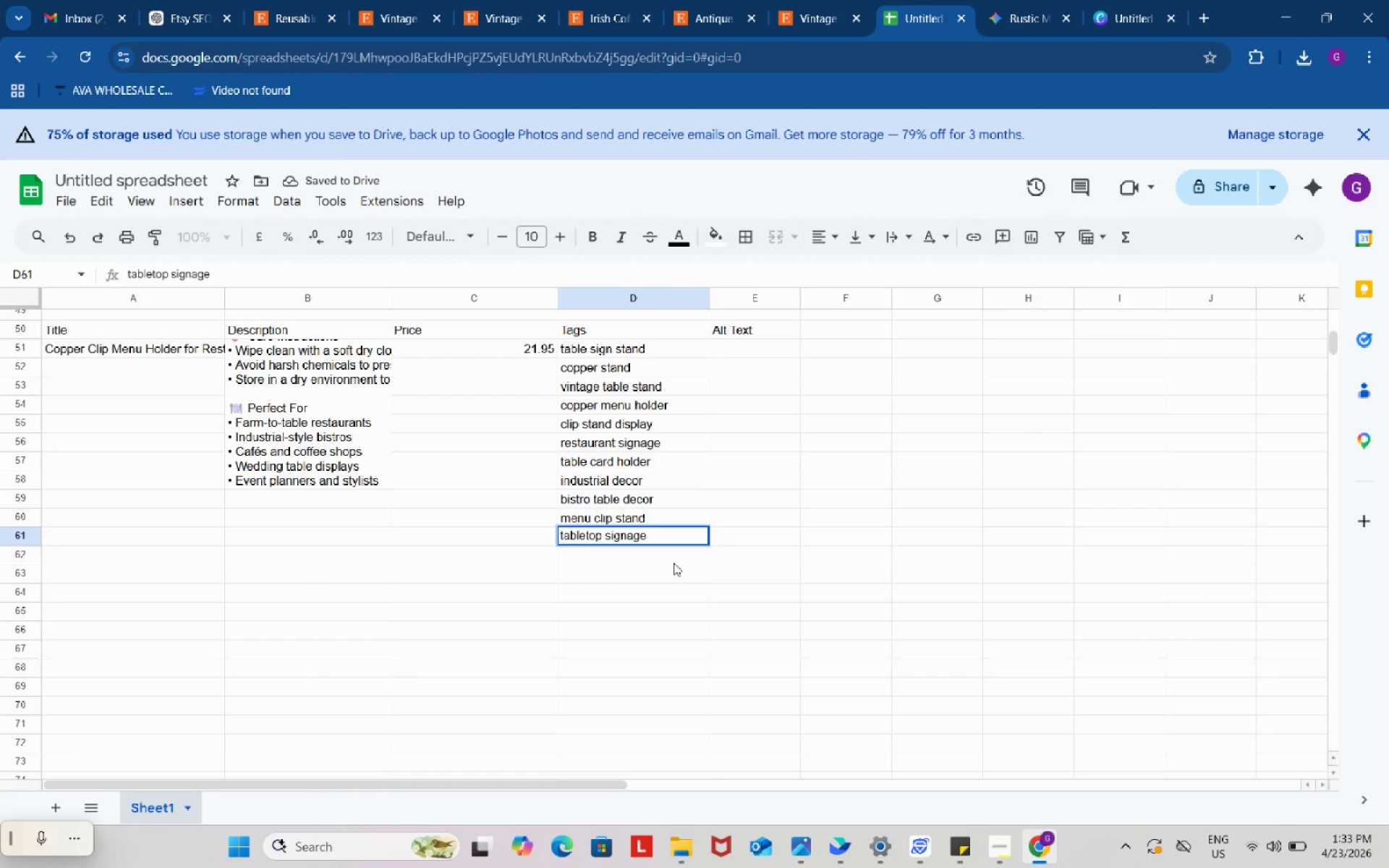 
left_click([674, 563])
 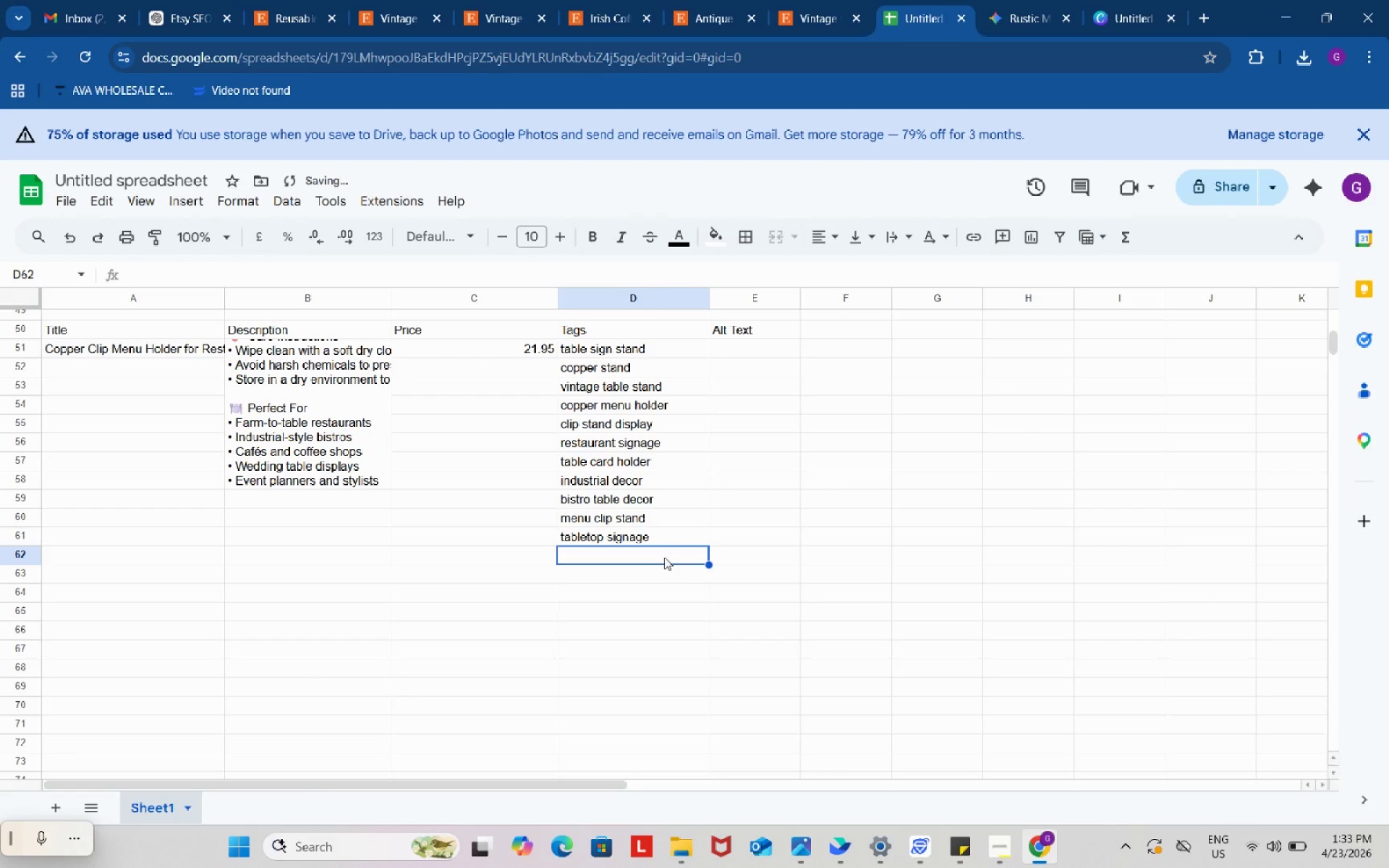 
double_click([664, 557])
 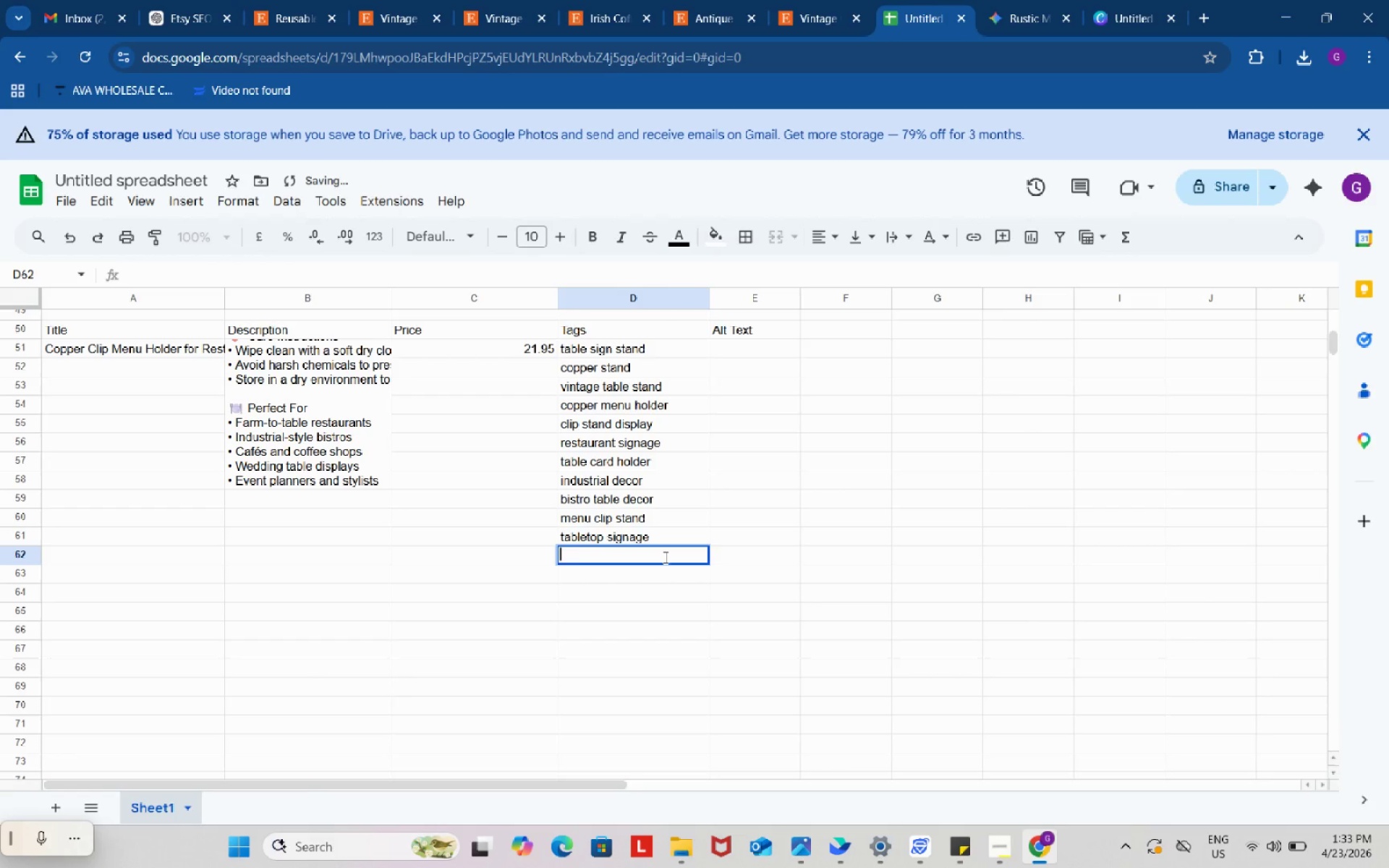 
key(Control+ControlLeft)
 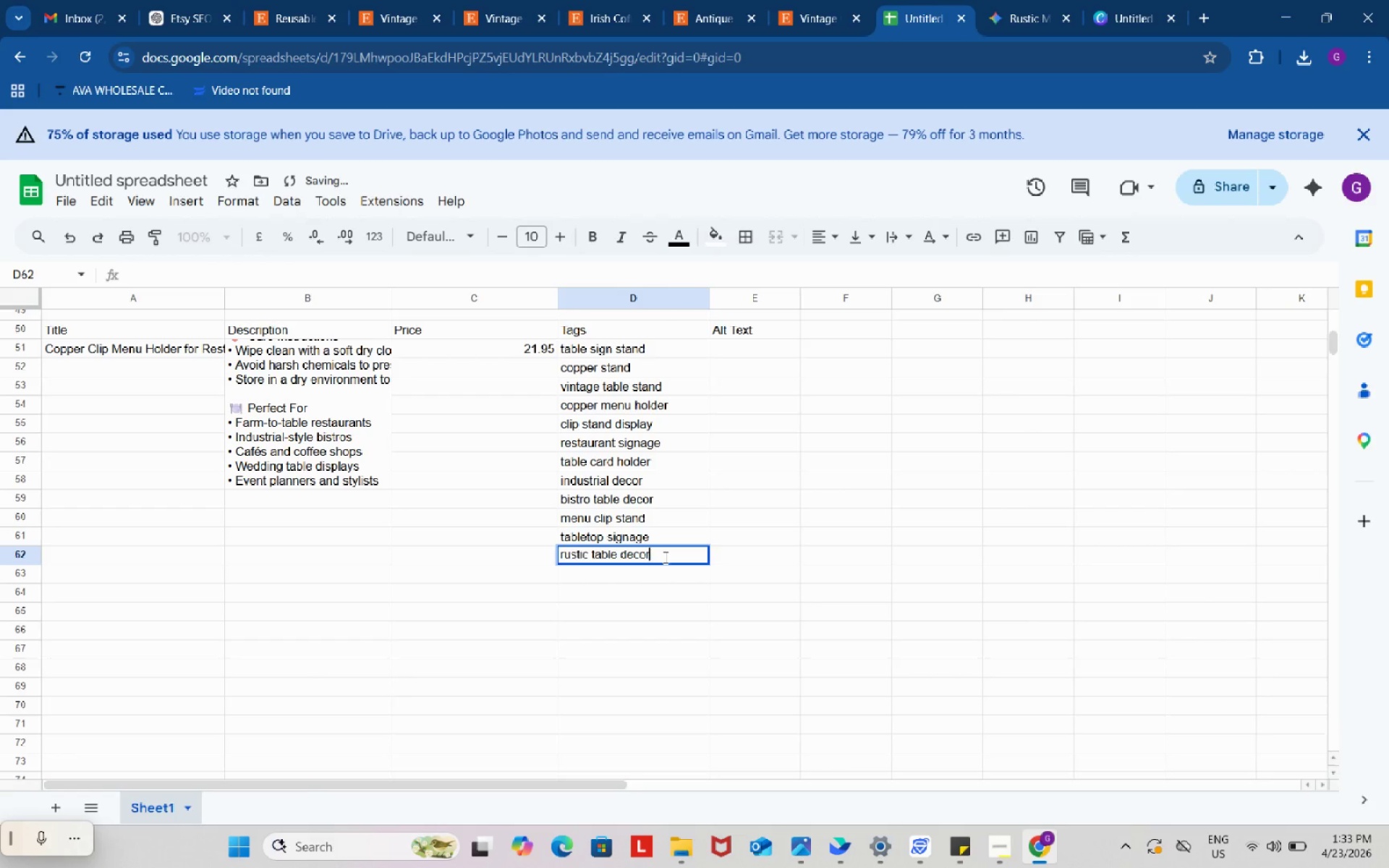 
key(Control+V)
 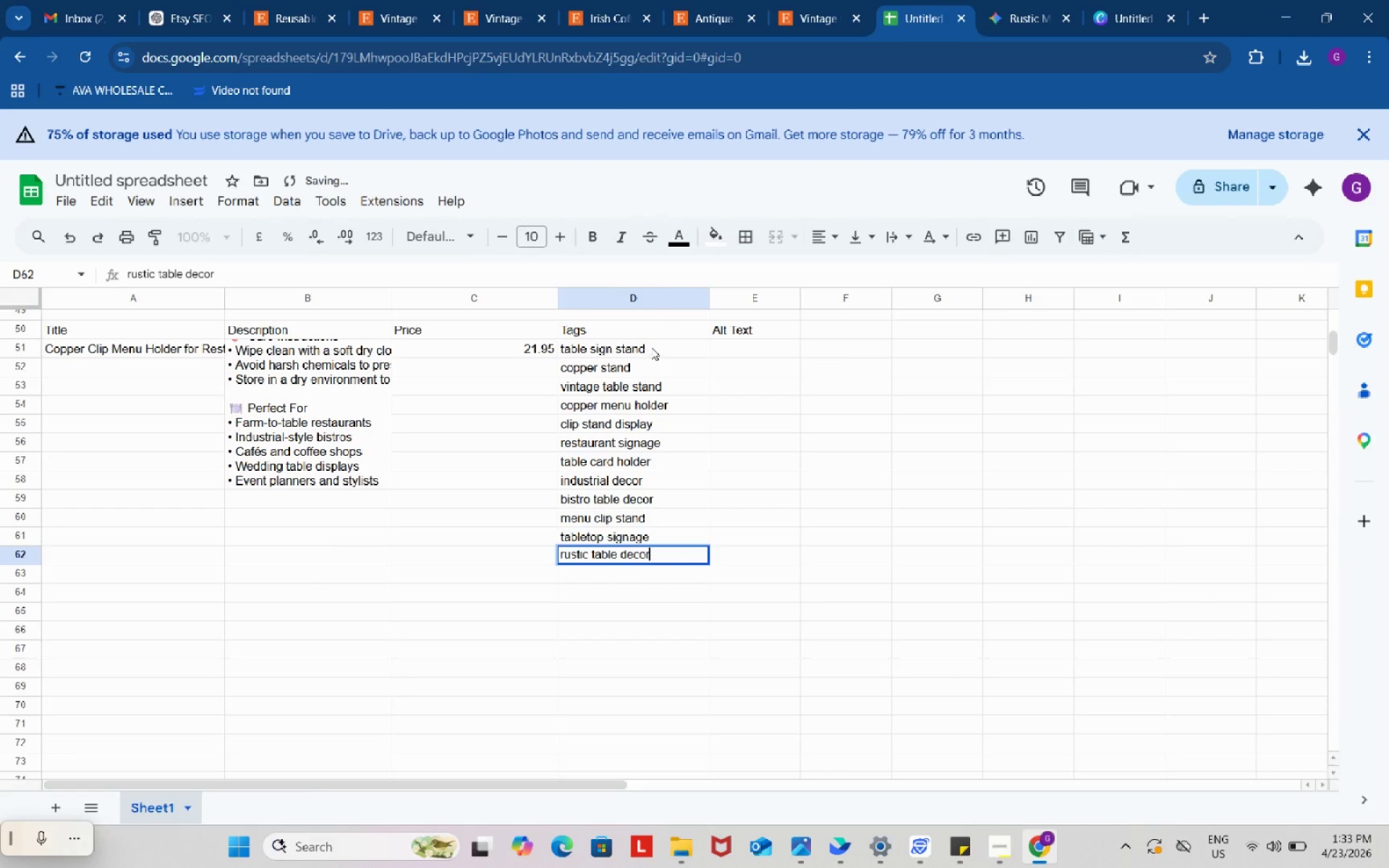 
left_click_drag(start_coordinate=[651, 347], to_coordinate=[642, 553])
 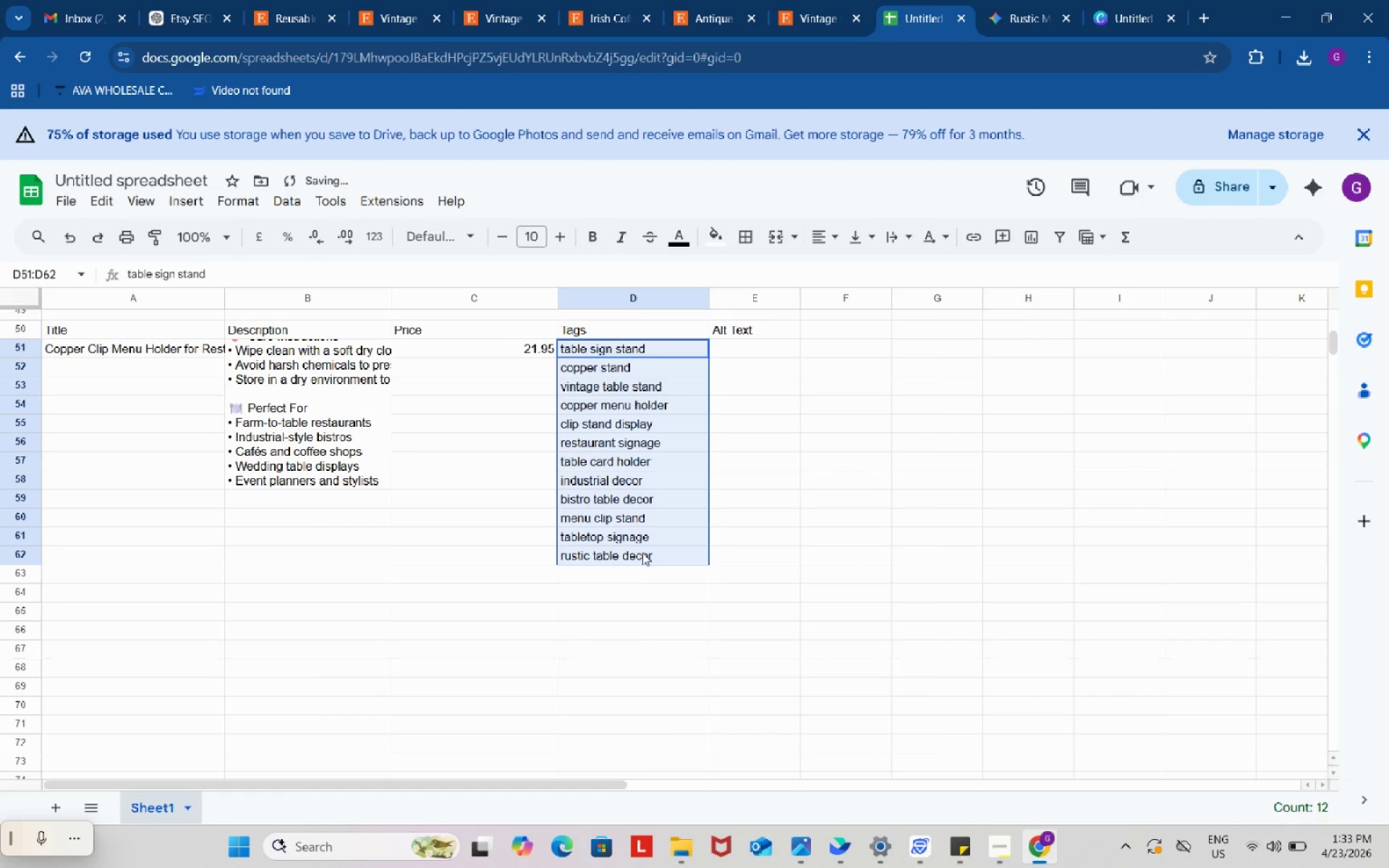 
right_click([642, 553])
 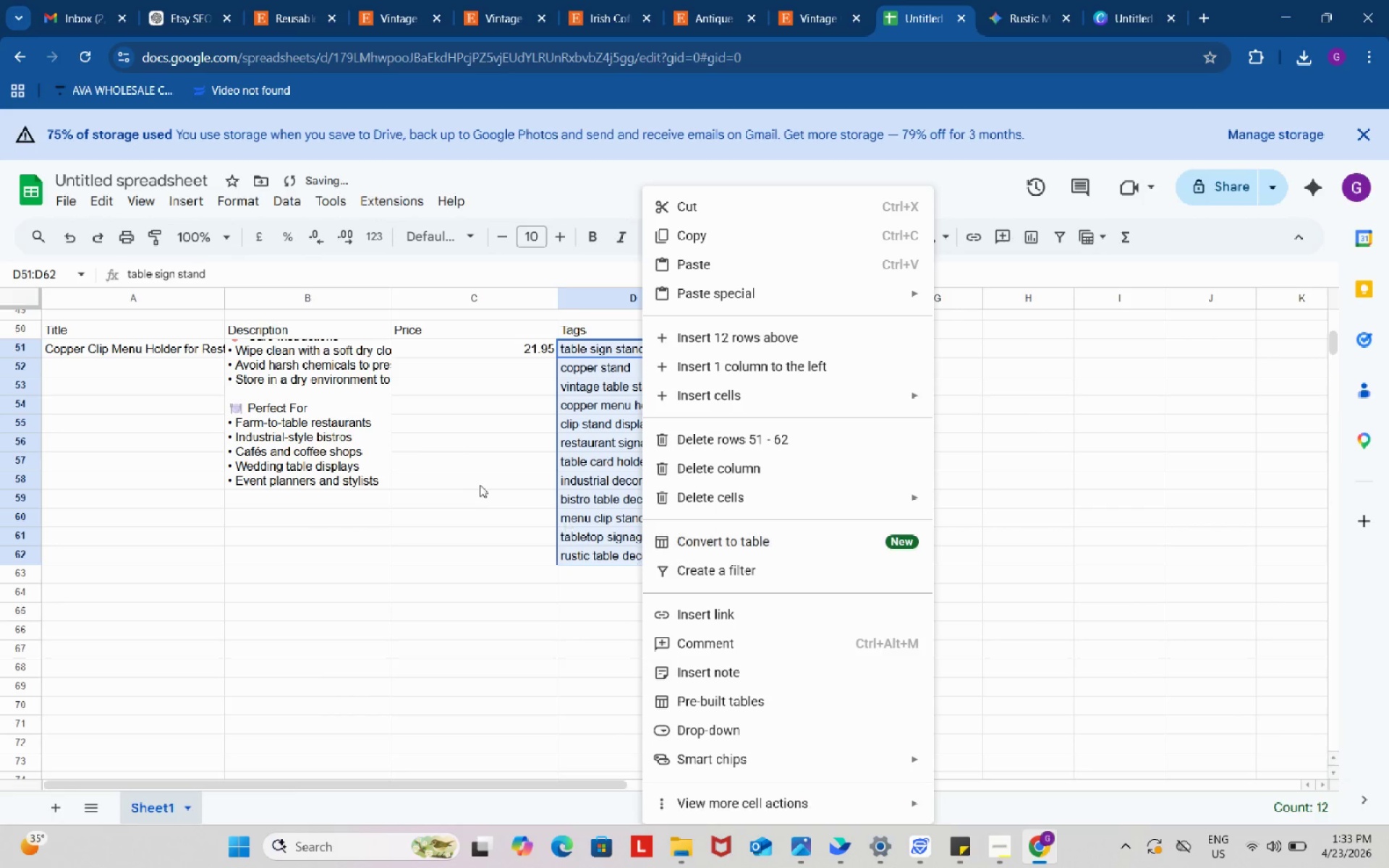 
left_click([475, 482])
 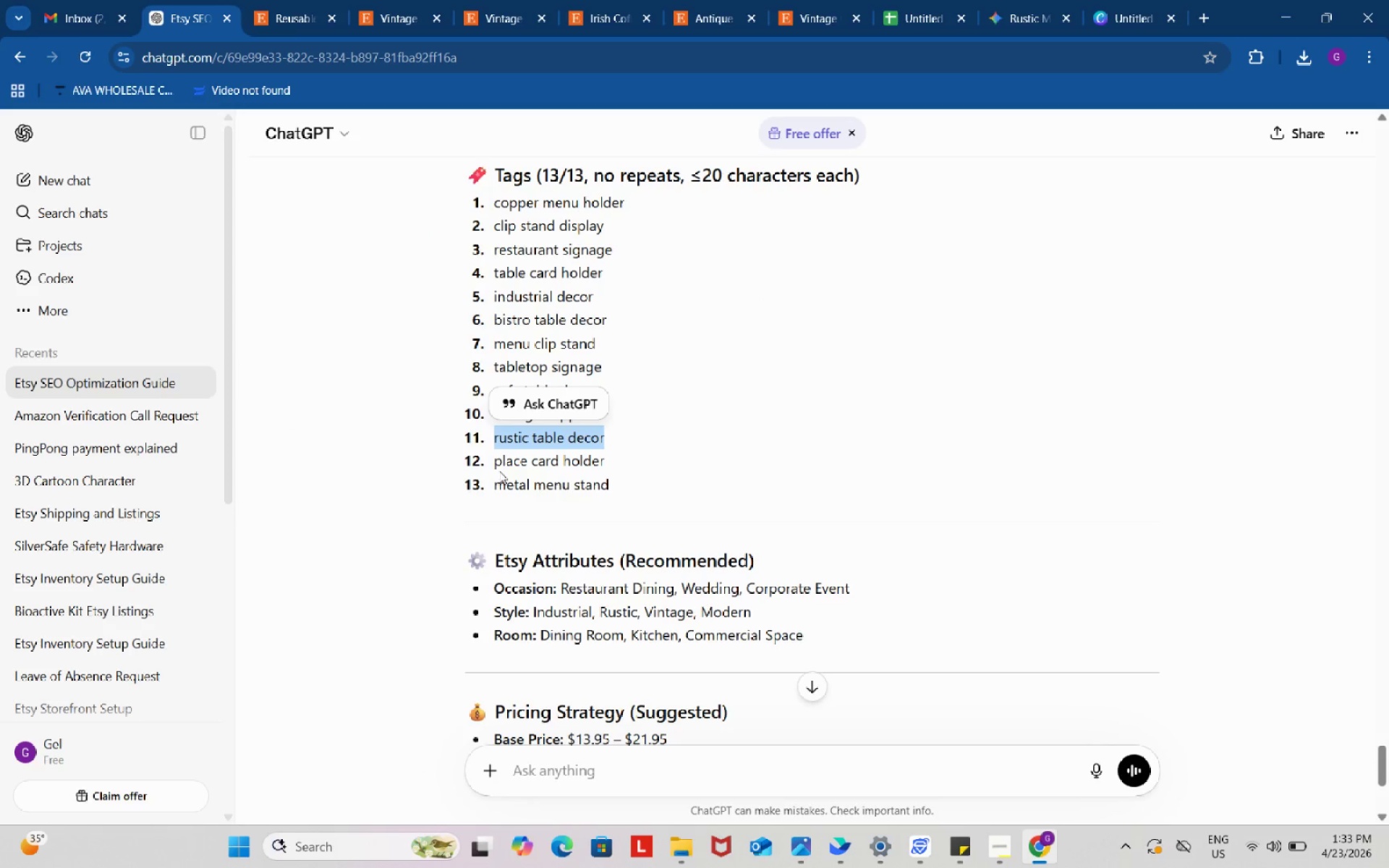 
left_click_drag(start_coordinate=[490, 461], to_coordinate=[630, 461])
 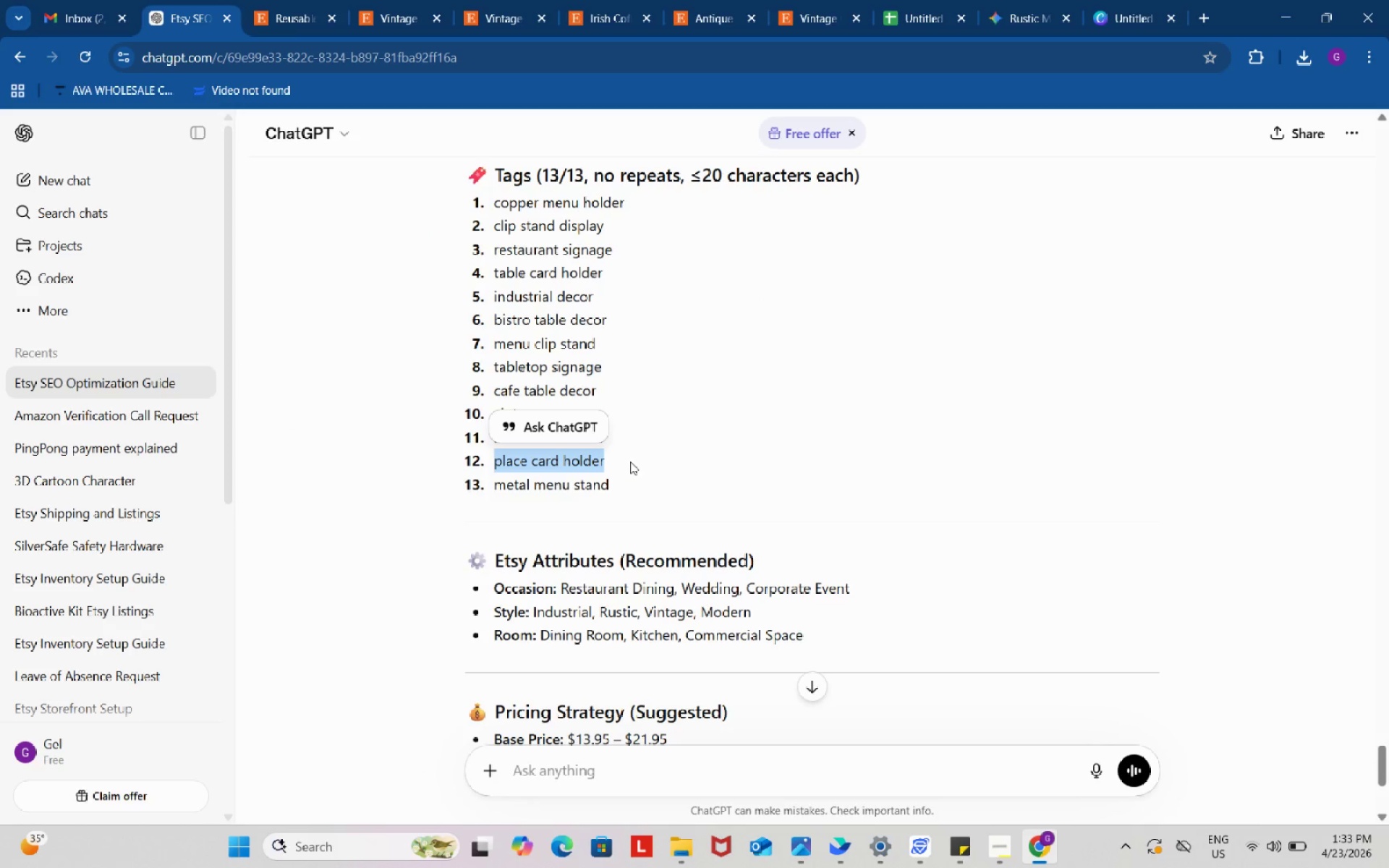 
key(Control+ControlLeft)
 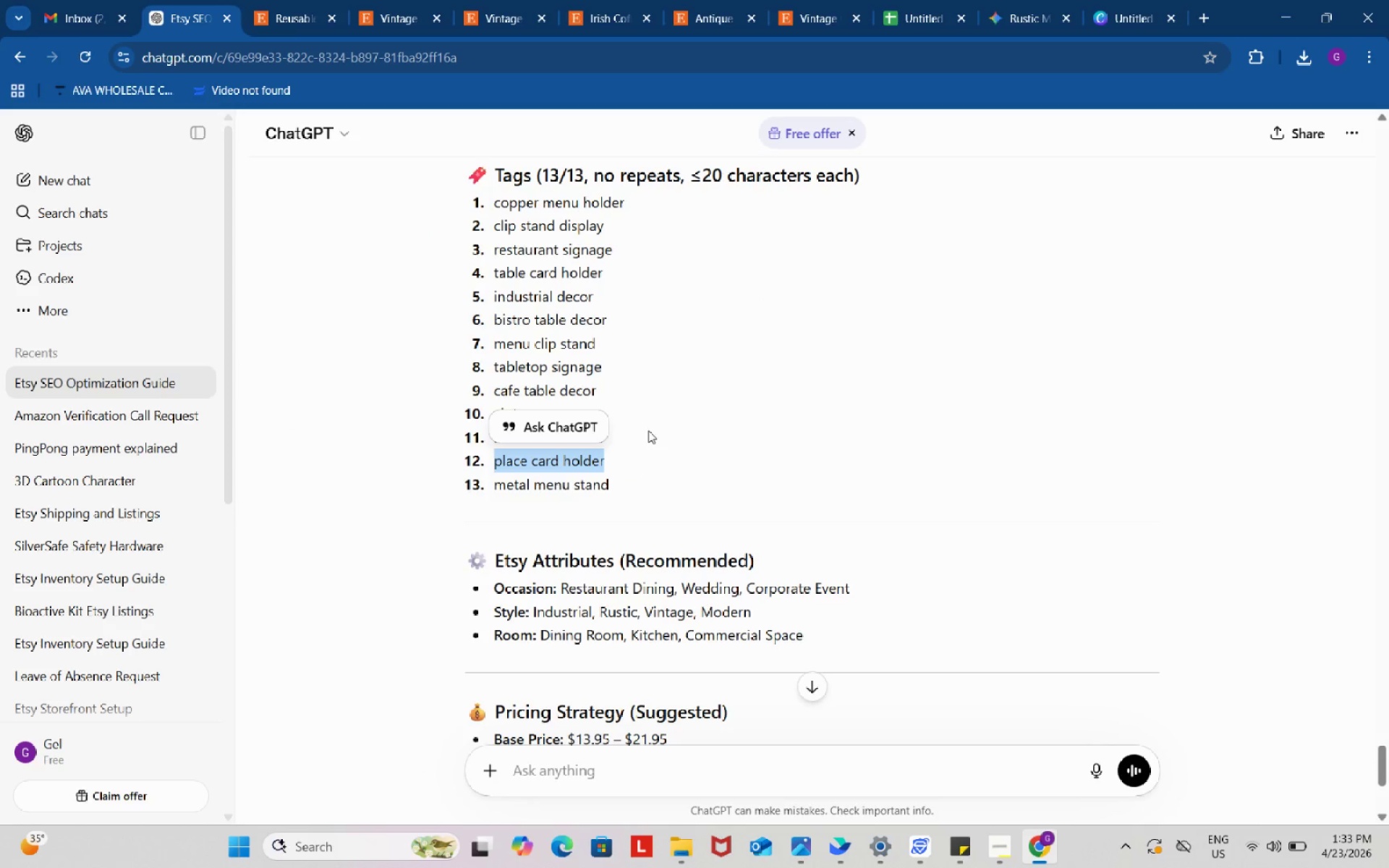 
key(Control+C)
 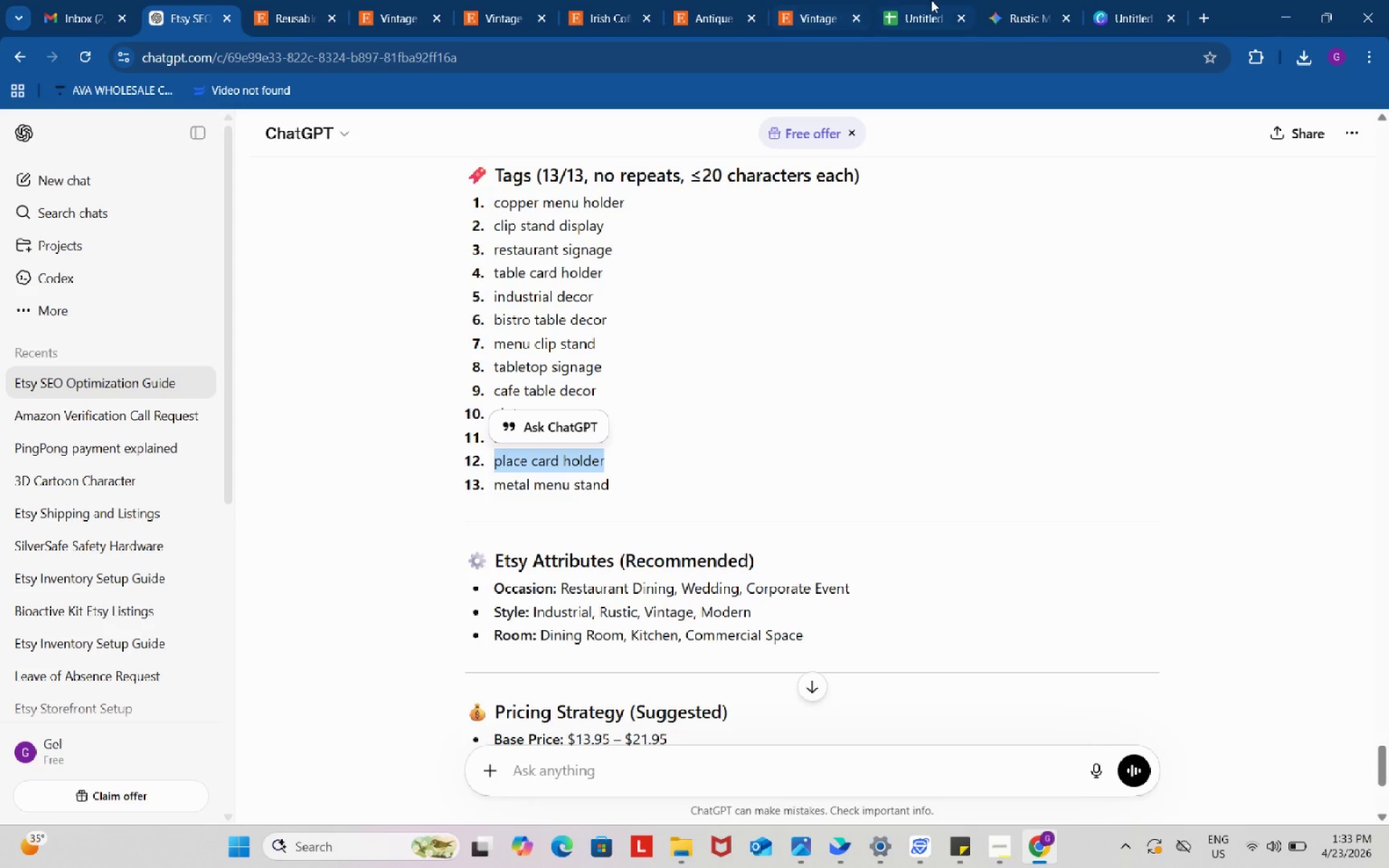 
left_click([931, 0])
 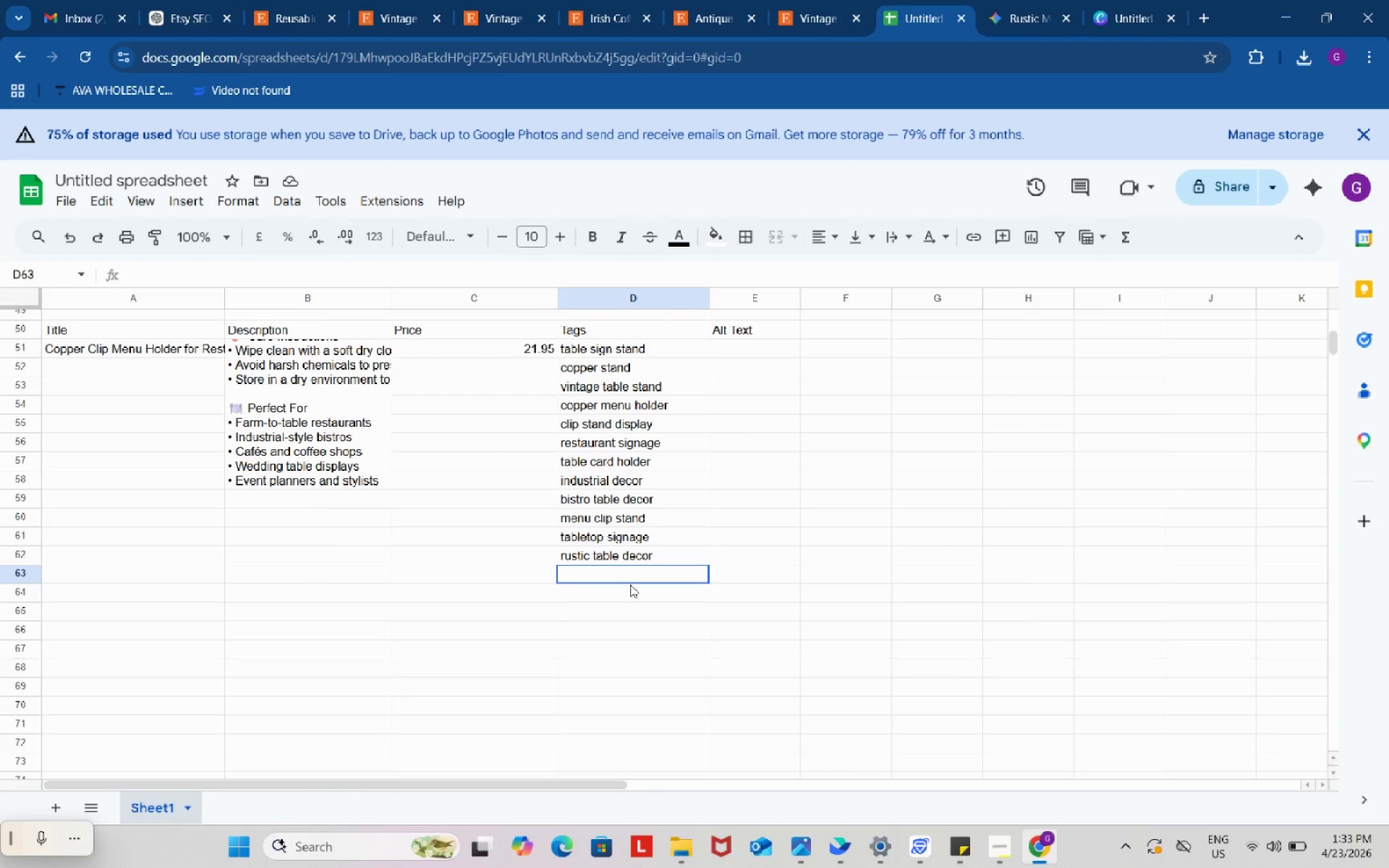 
double_click([630, 584])
 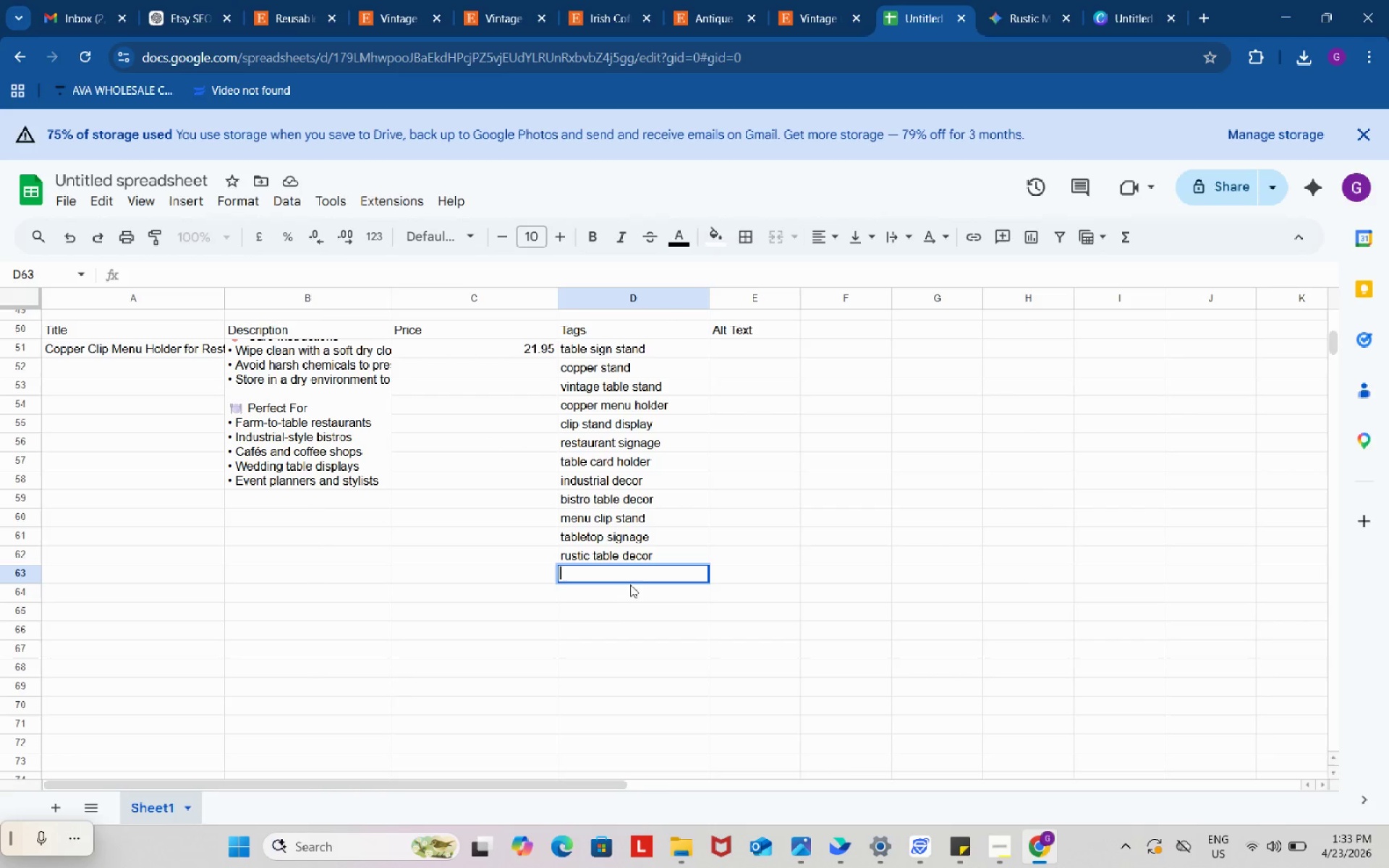 
key(Control+ControlLeft)
 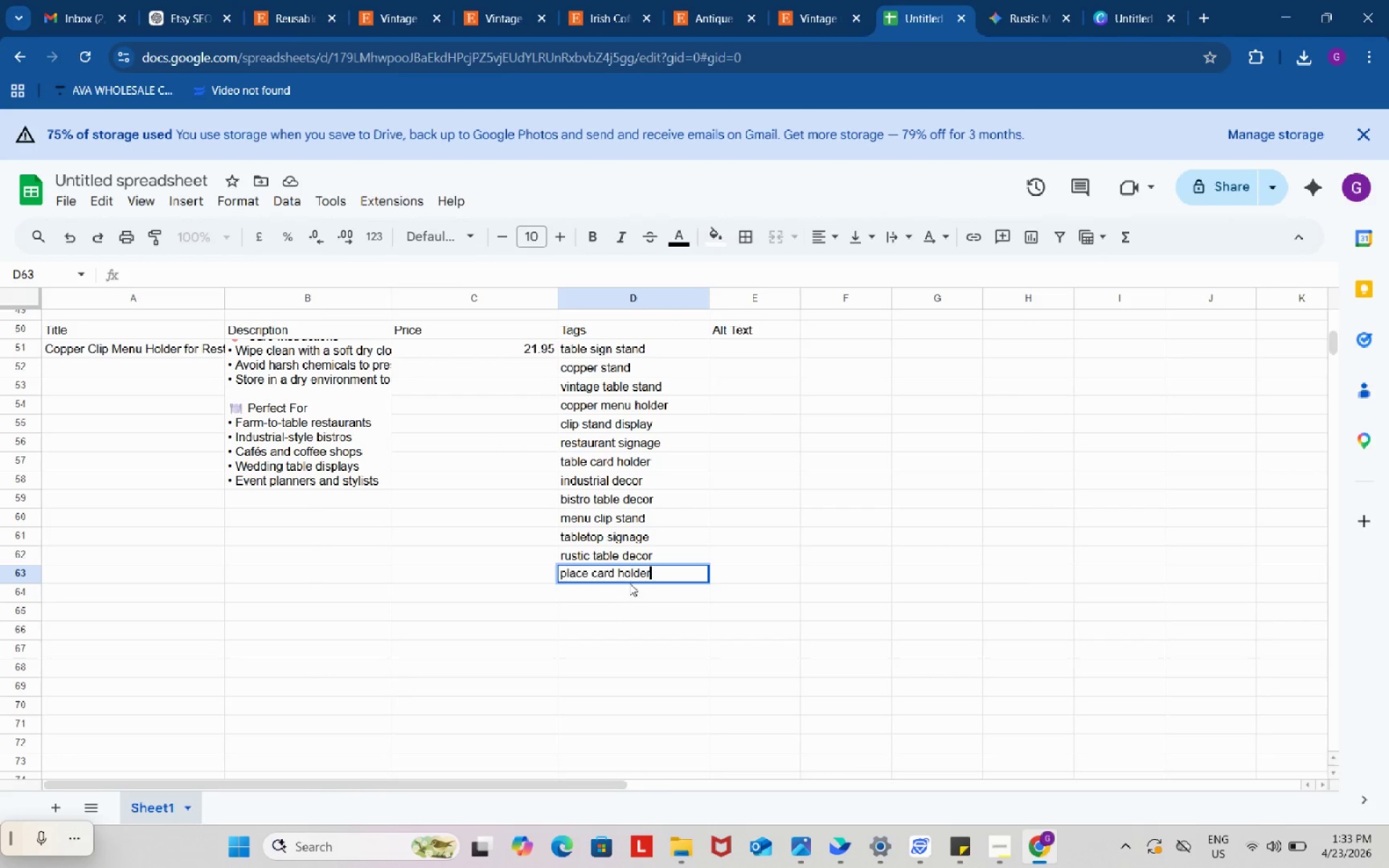 
key(Control+V)
 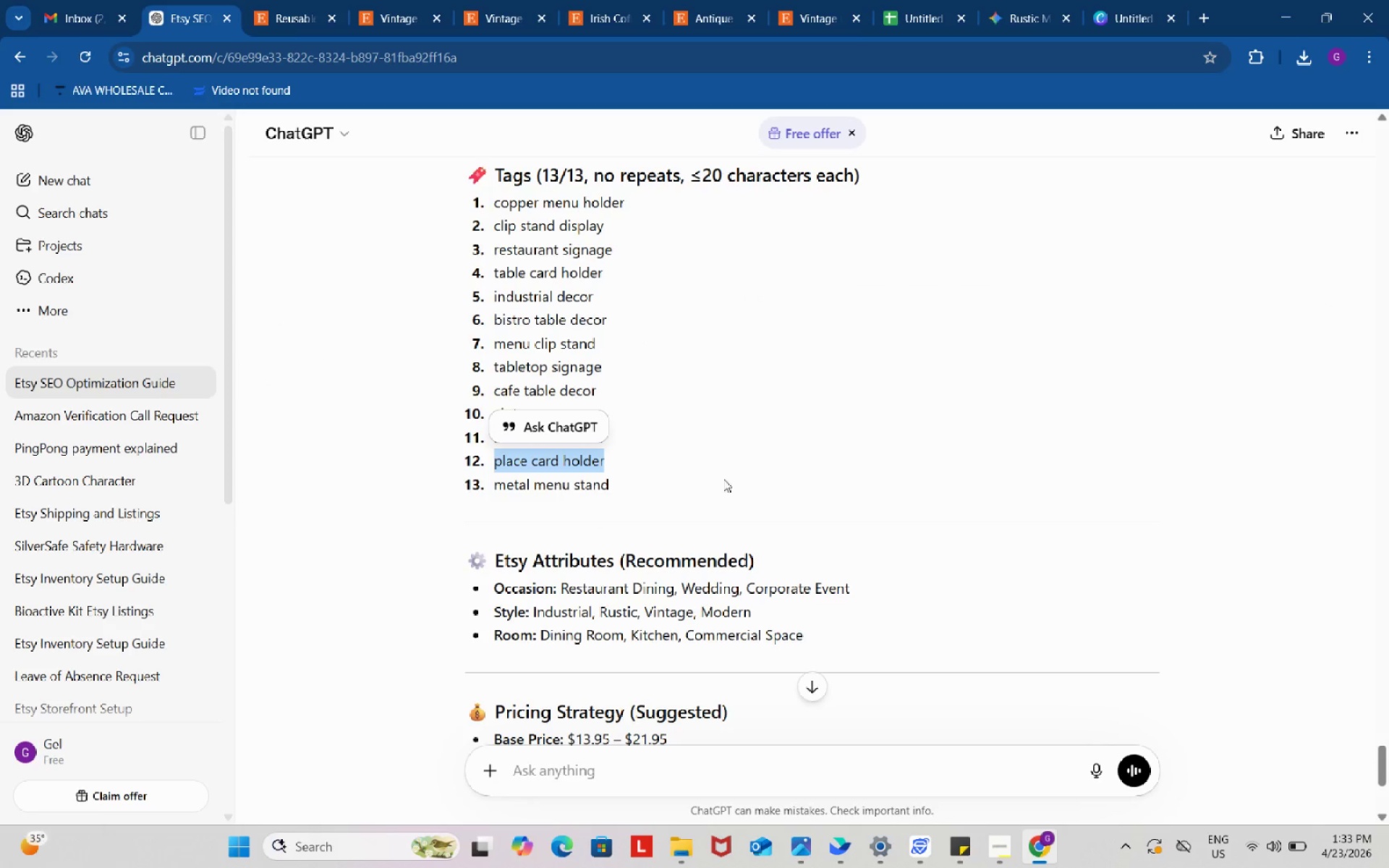 
scroll: coordinate [729, 563], scroll_direction: up, amount: 4.0
 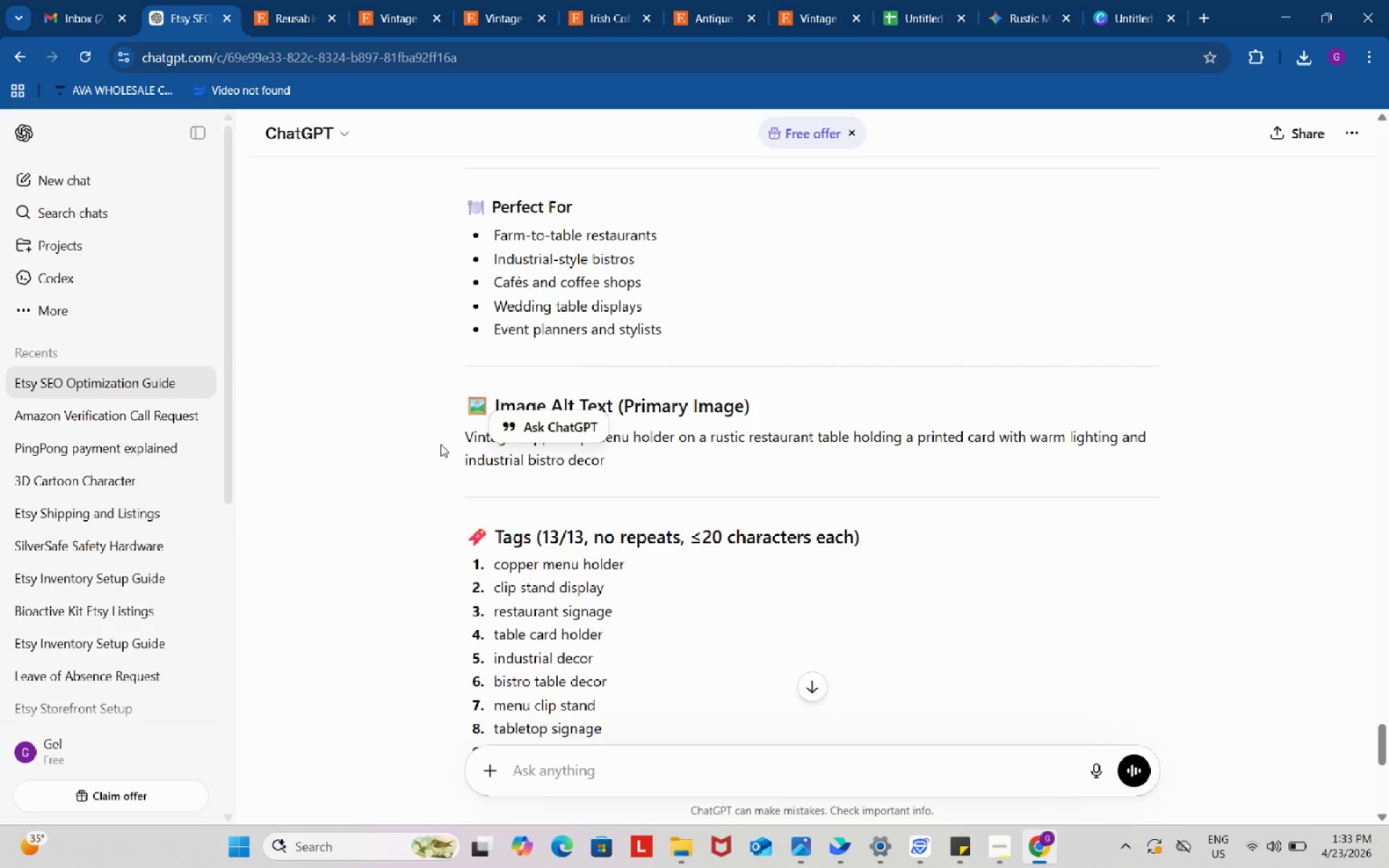 
left_click_drag(start_coordinate=[443, 437], to_coordinate=[637, 472])
 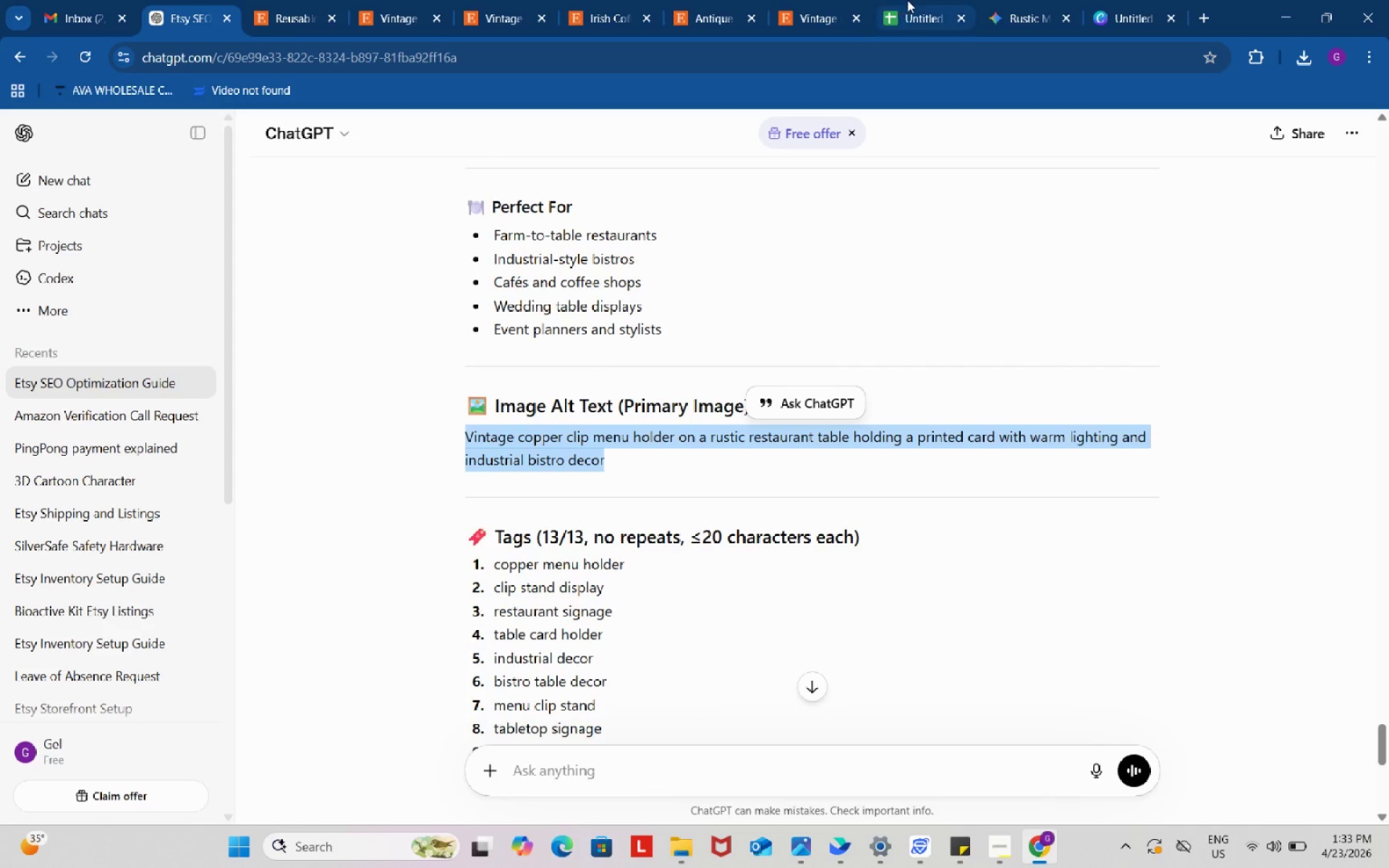 
key(Control+ControlLeft)
 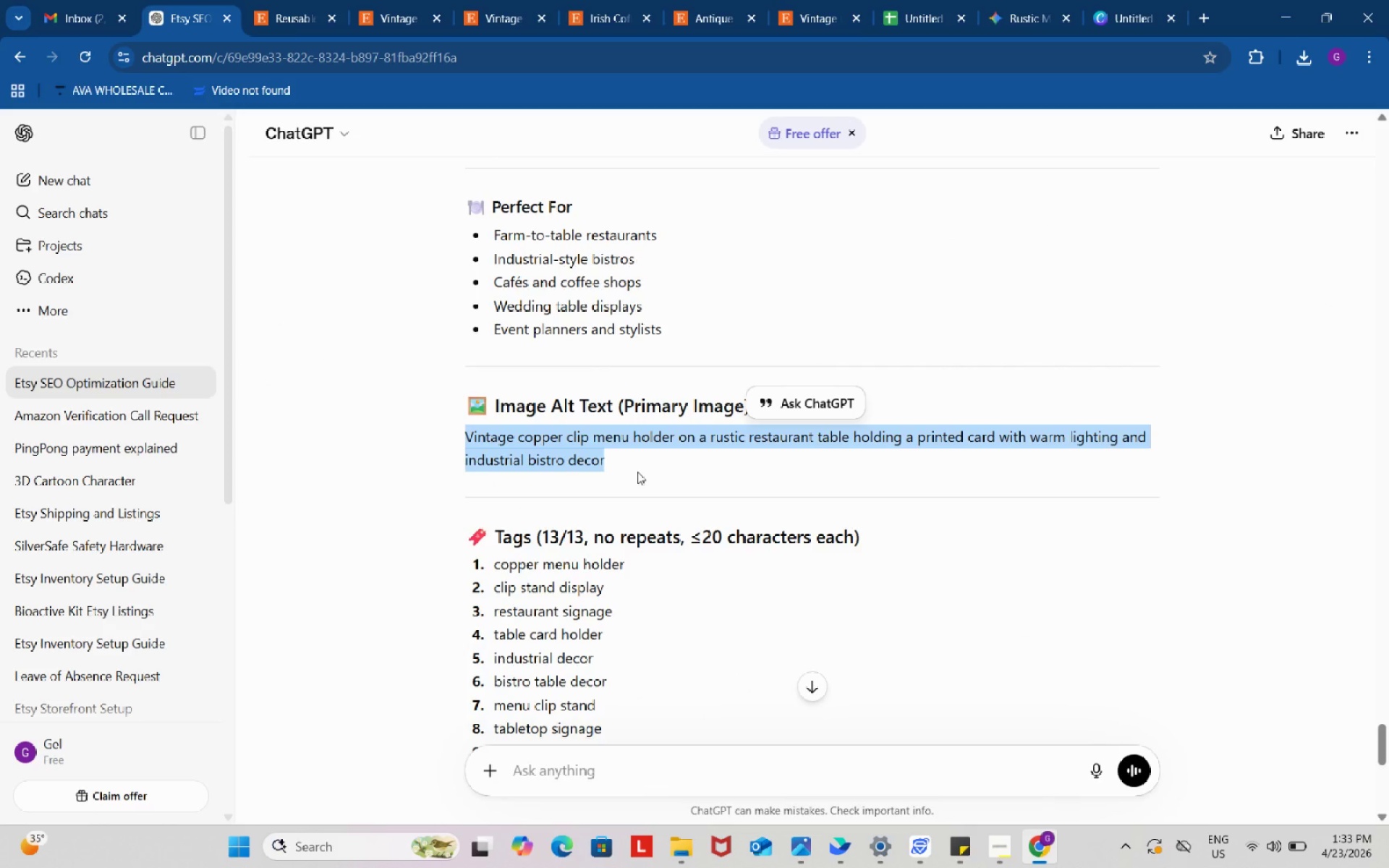 
key(Control+C)
 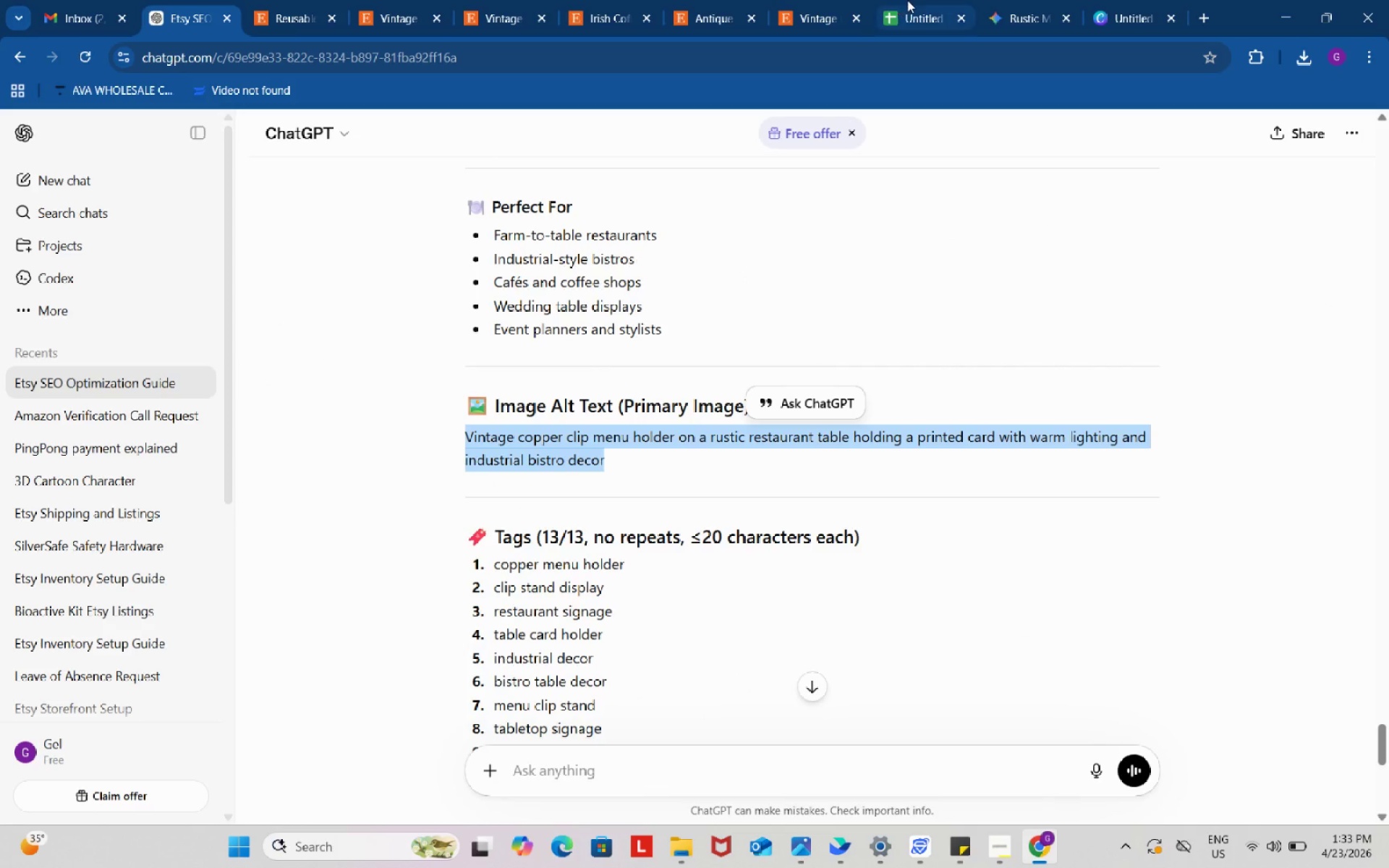 
left_click([907, 0])
 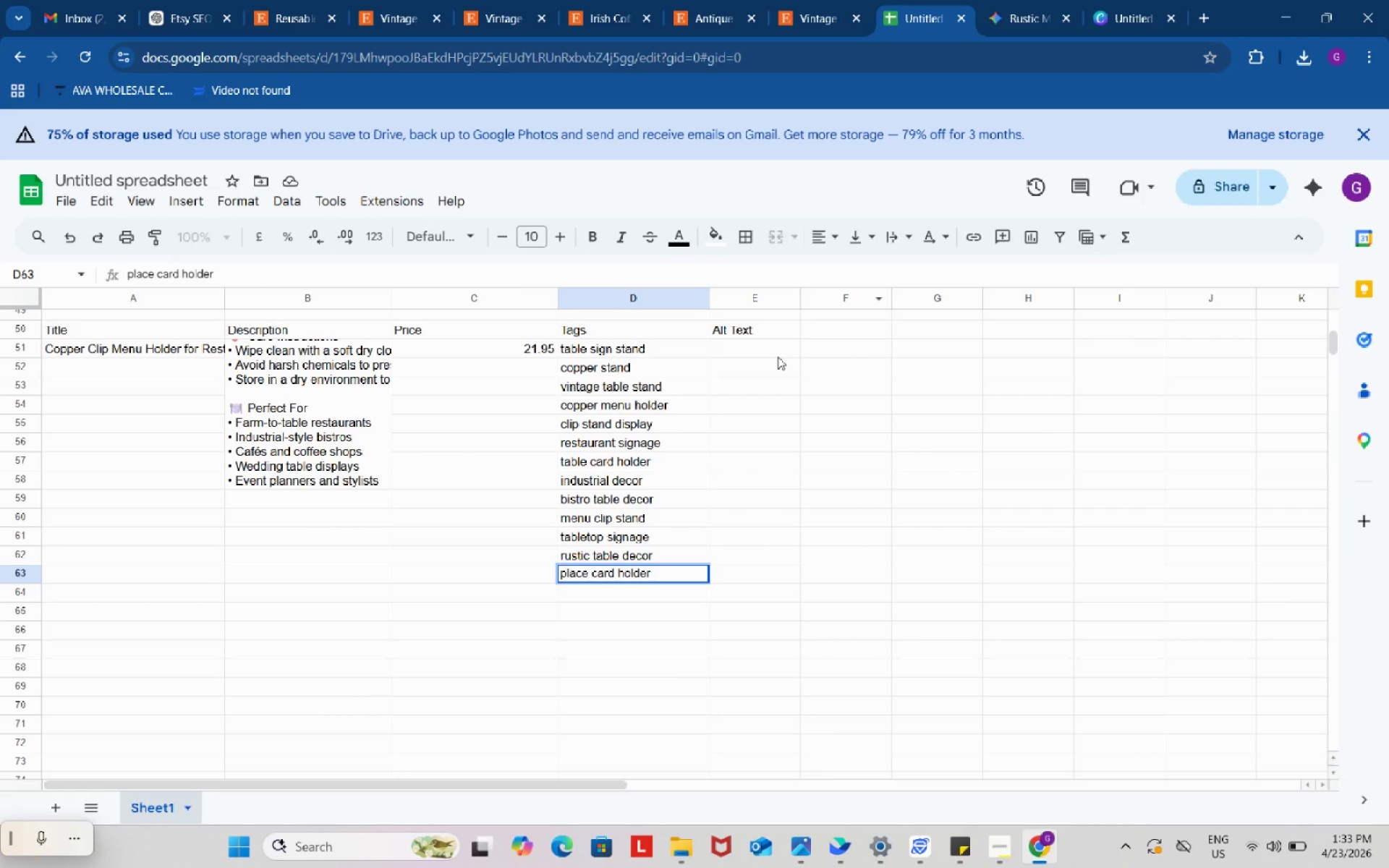 
double_click([778, 357])
 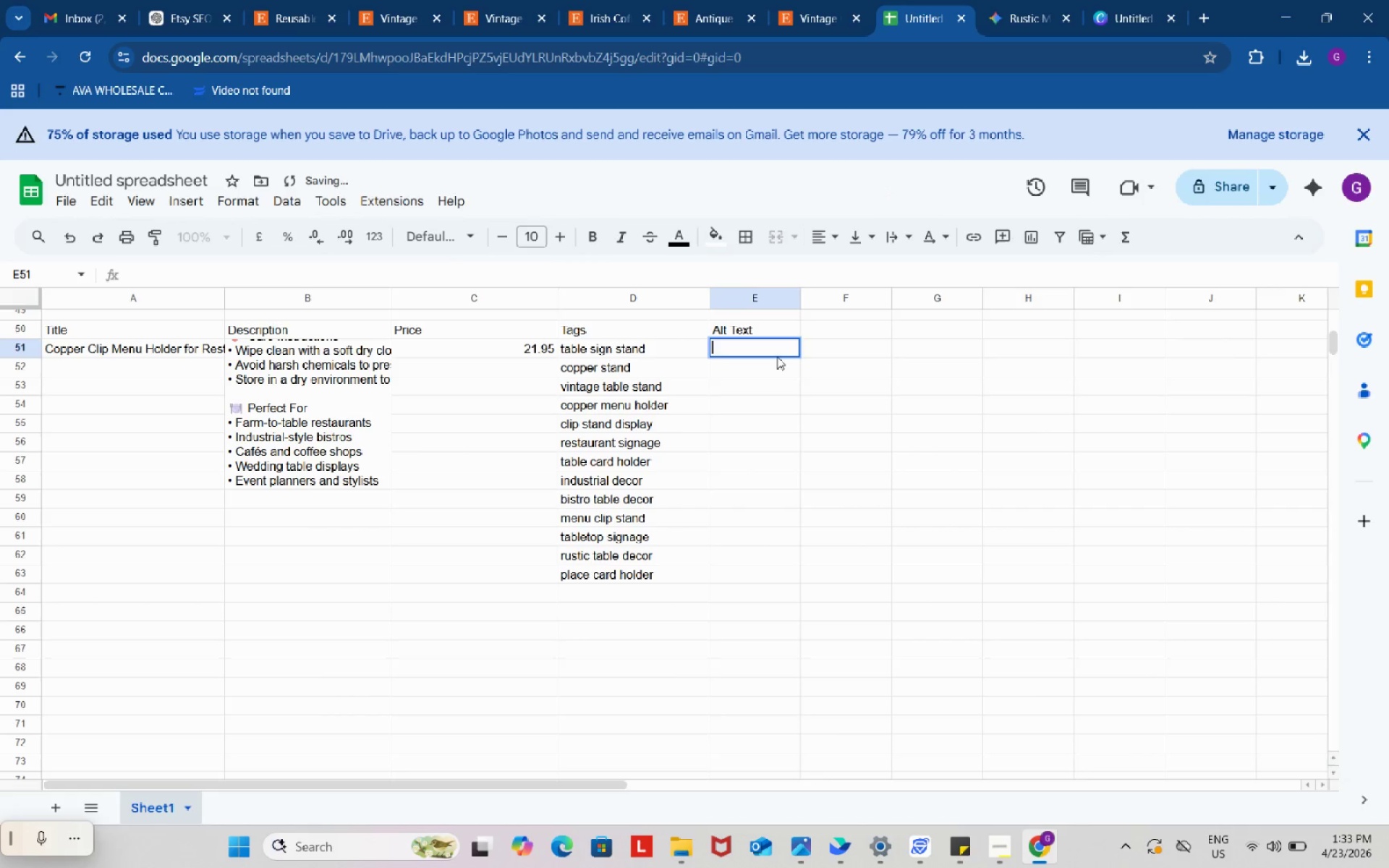 
key(Control+ControlLeft)
 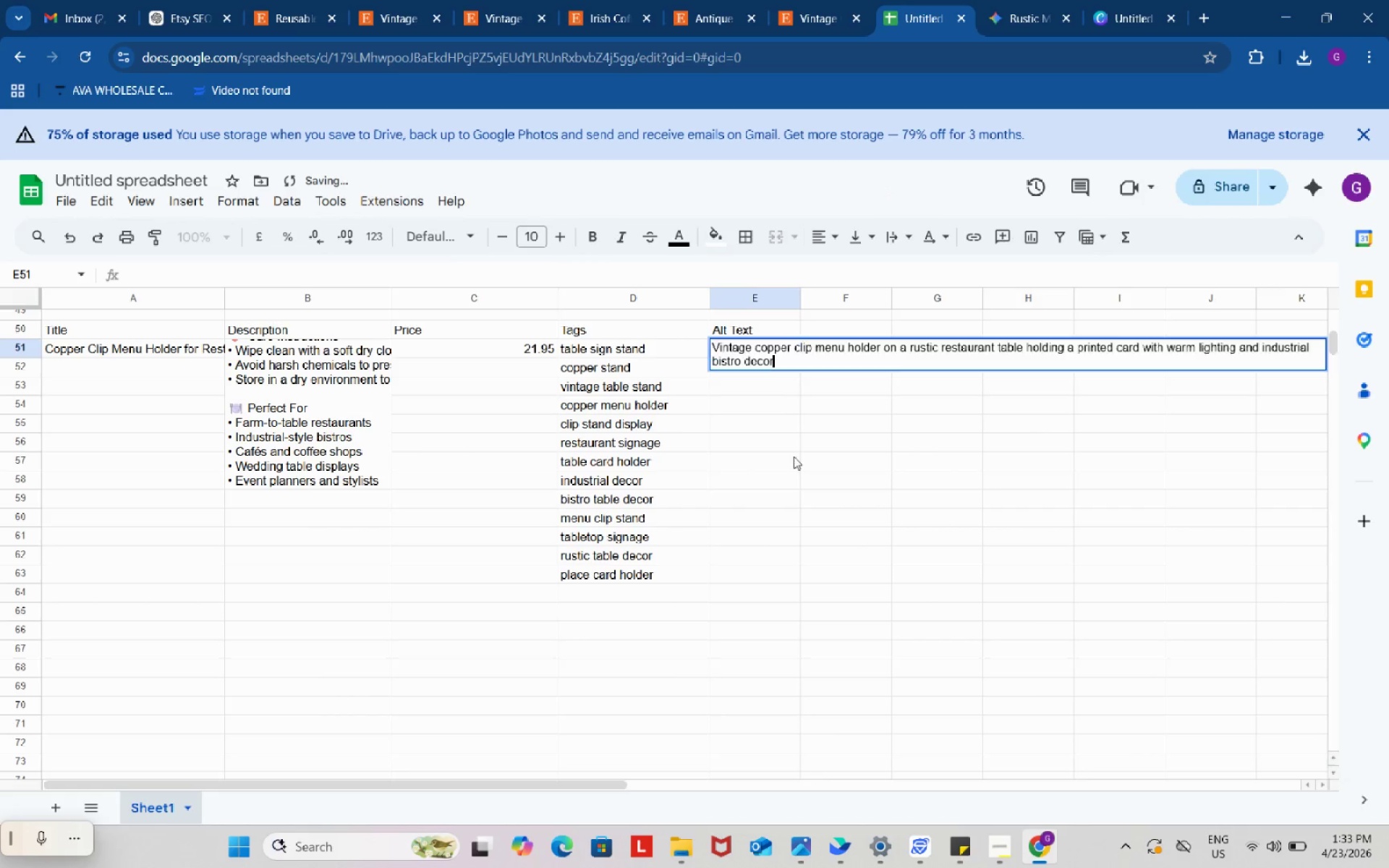 
key(Control+V)
 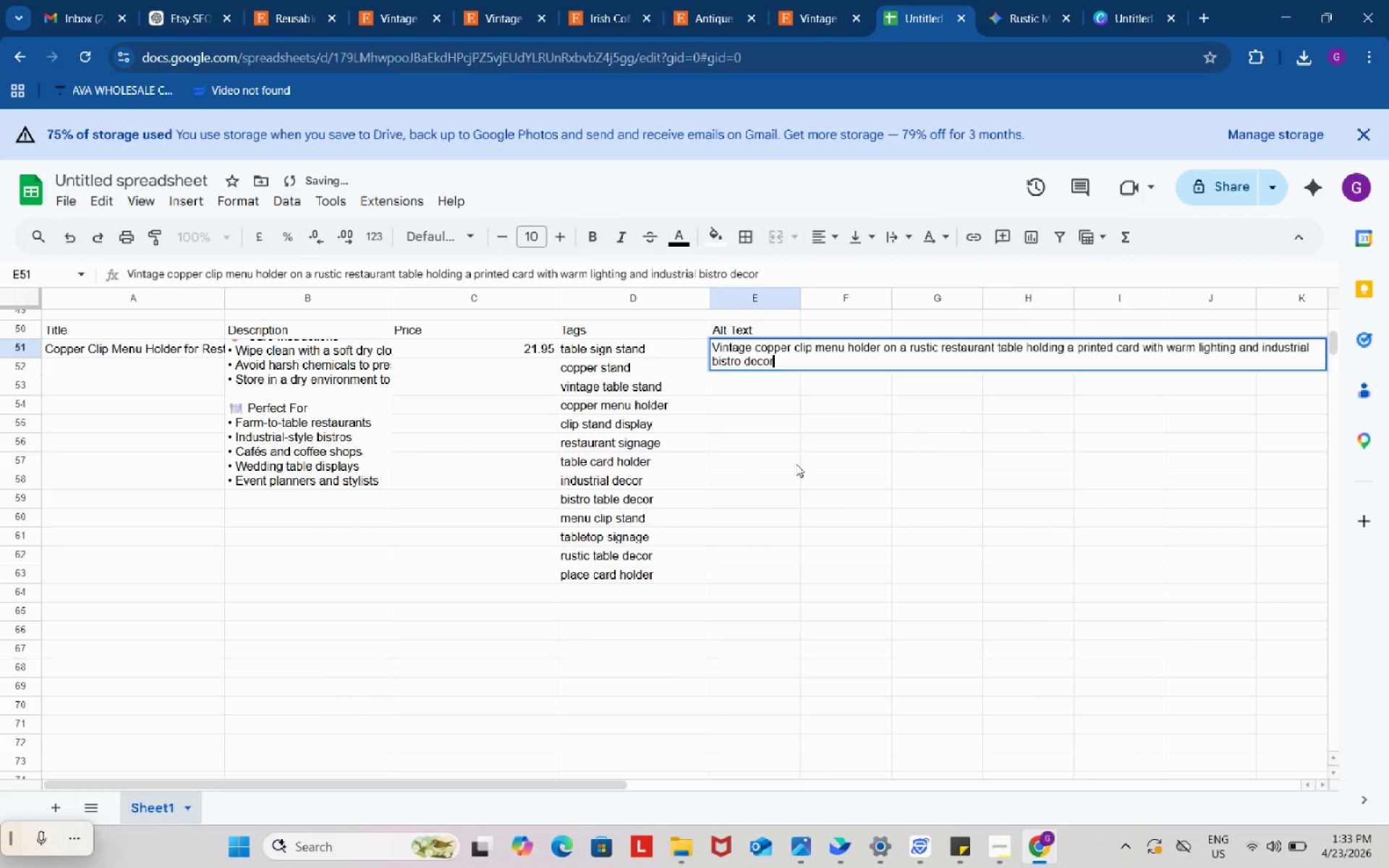 
left_click([796, 464])
 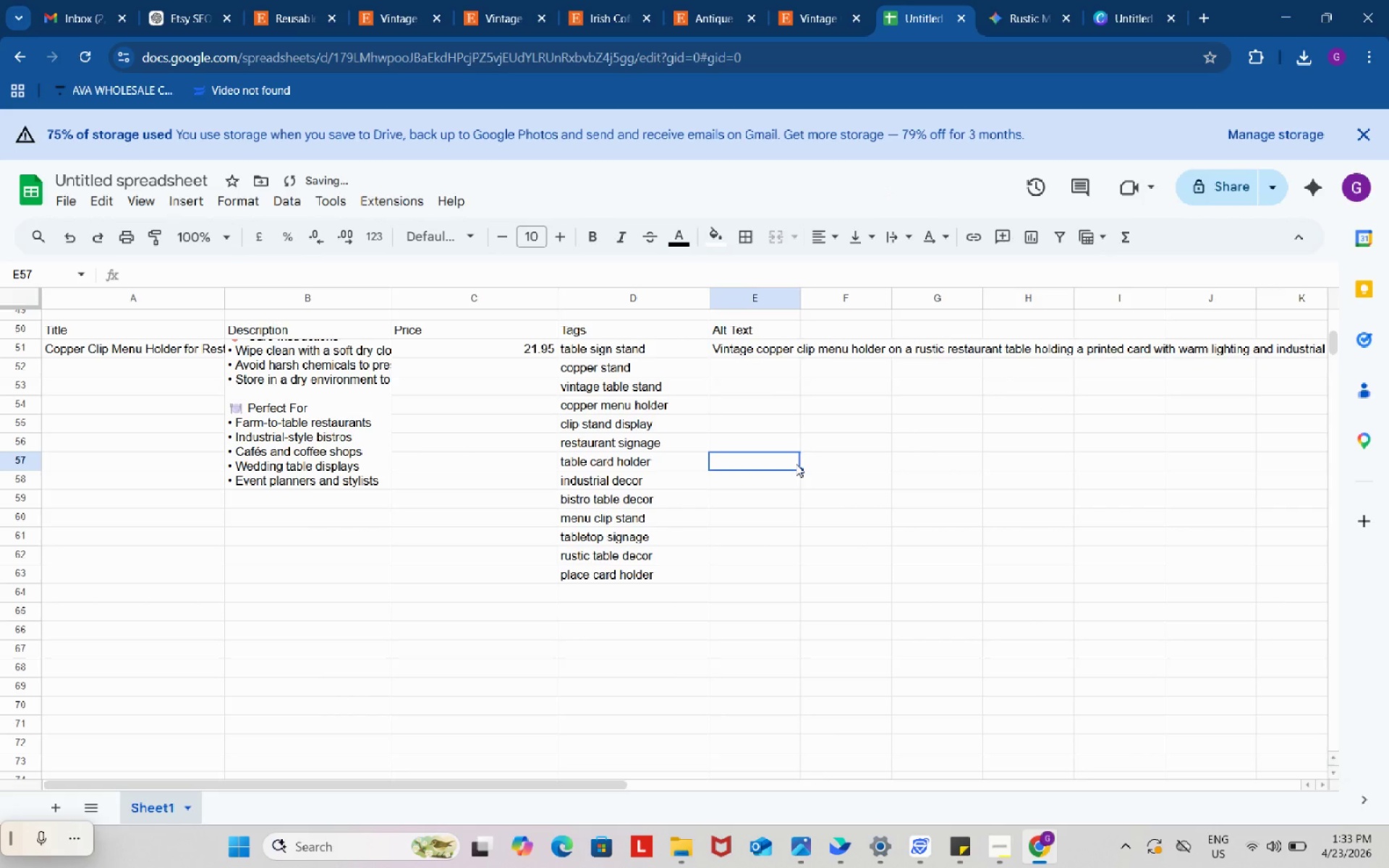 
scroll: coordinate [796, 464], scroll_direction: up, amount: 11.0
 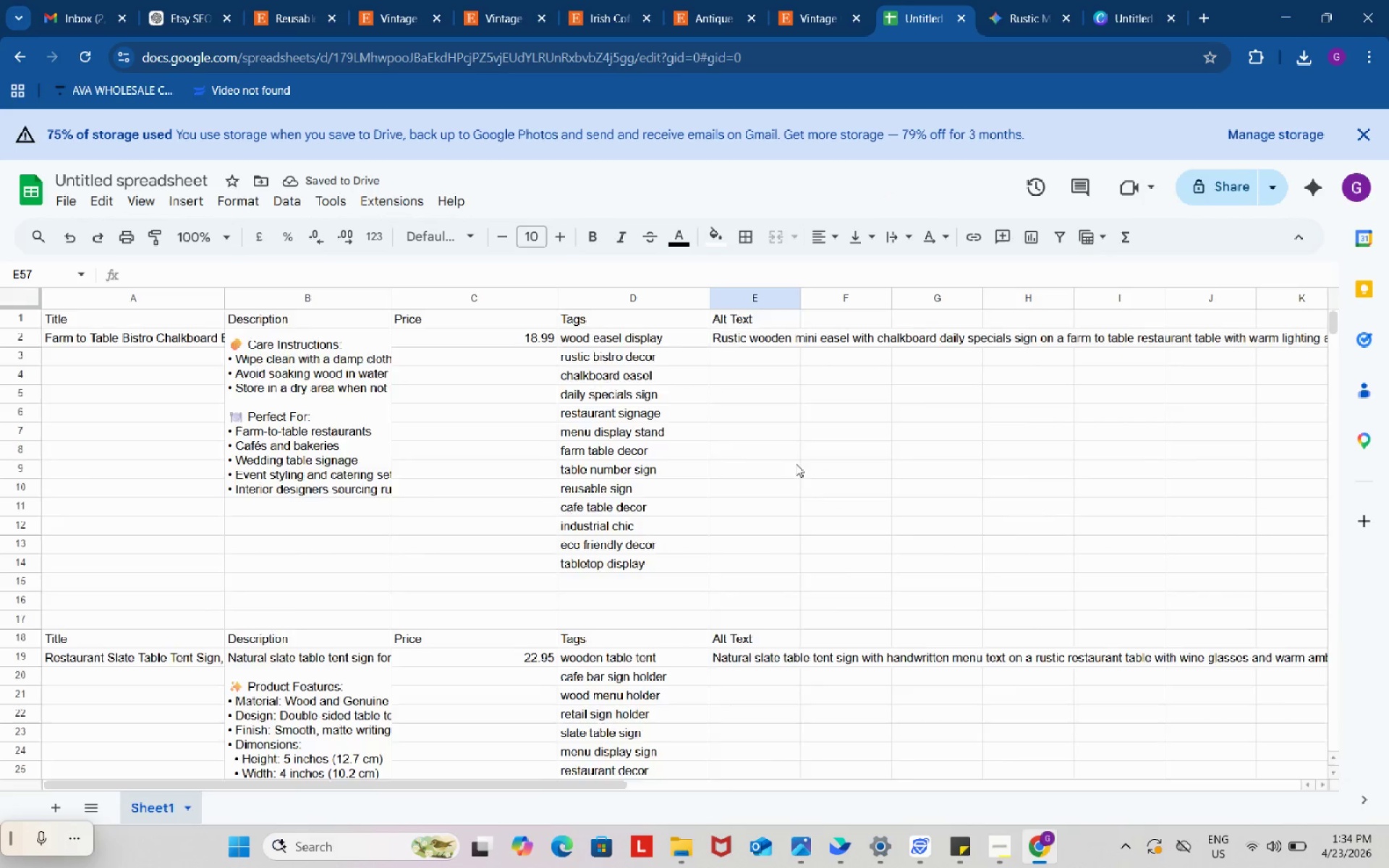 
scroll: coordinate [796, 464], scroll_direction: down, amount: 7.0
 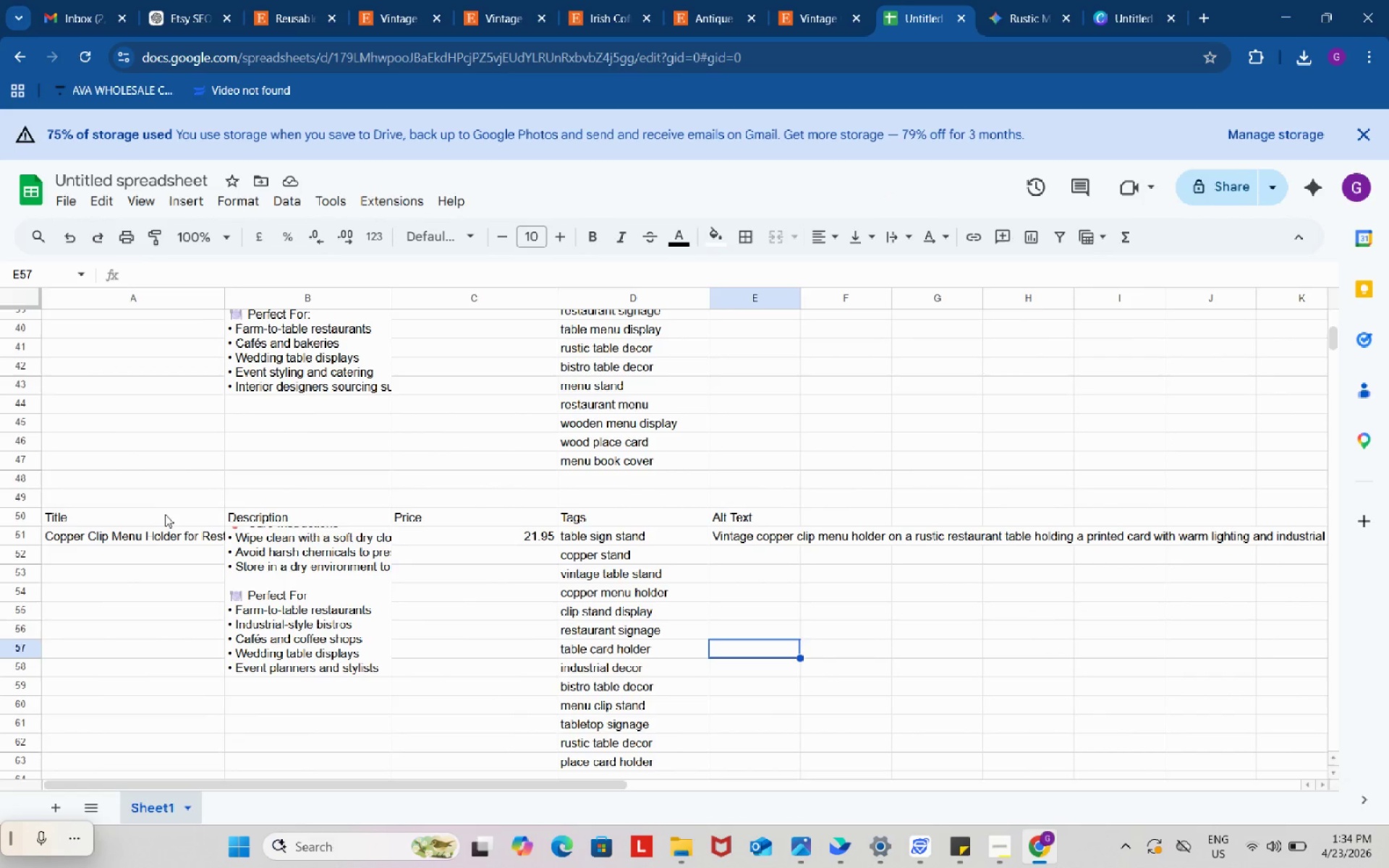 
left_click_drag(start_coordinate=[165, 514], to_coordinate=[749, 511])